 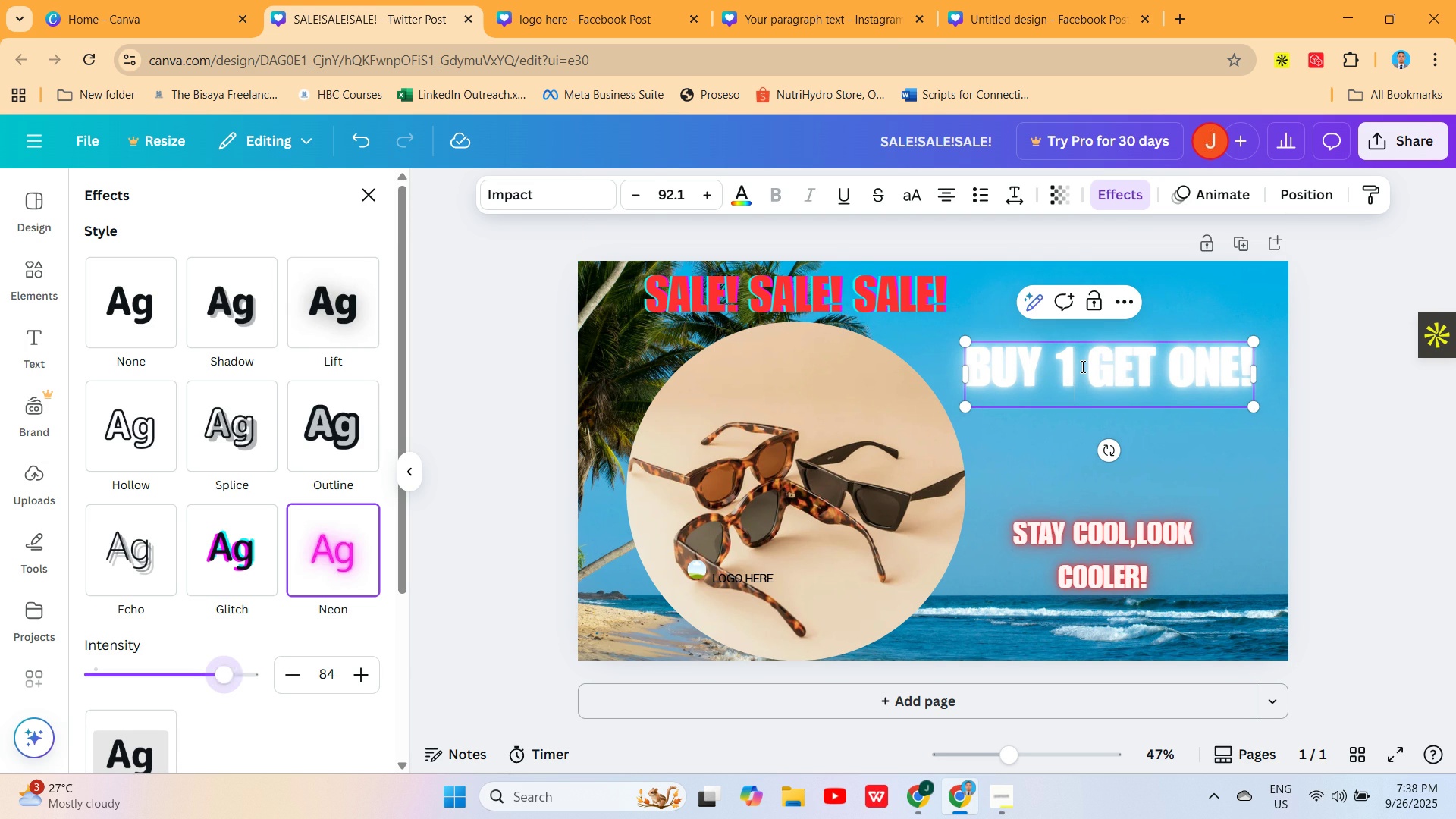 
key(Backspace)
type(ONE)
 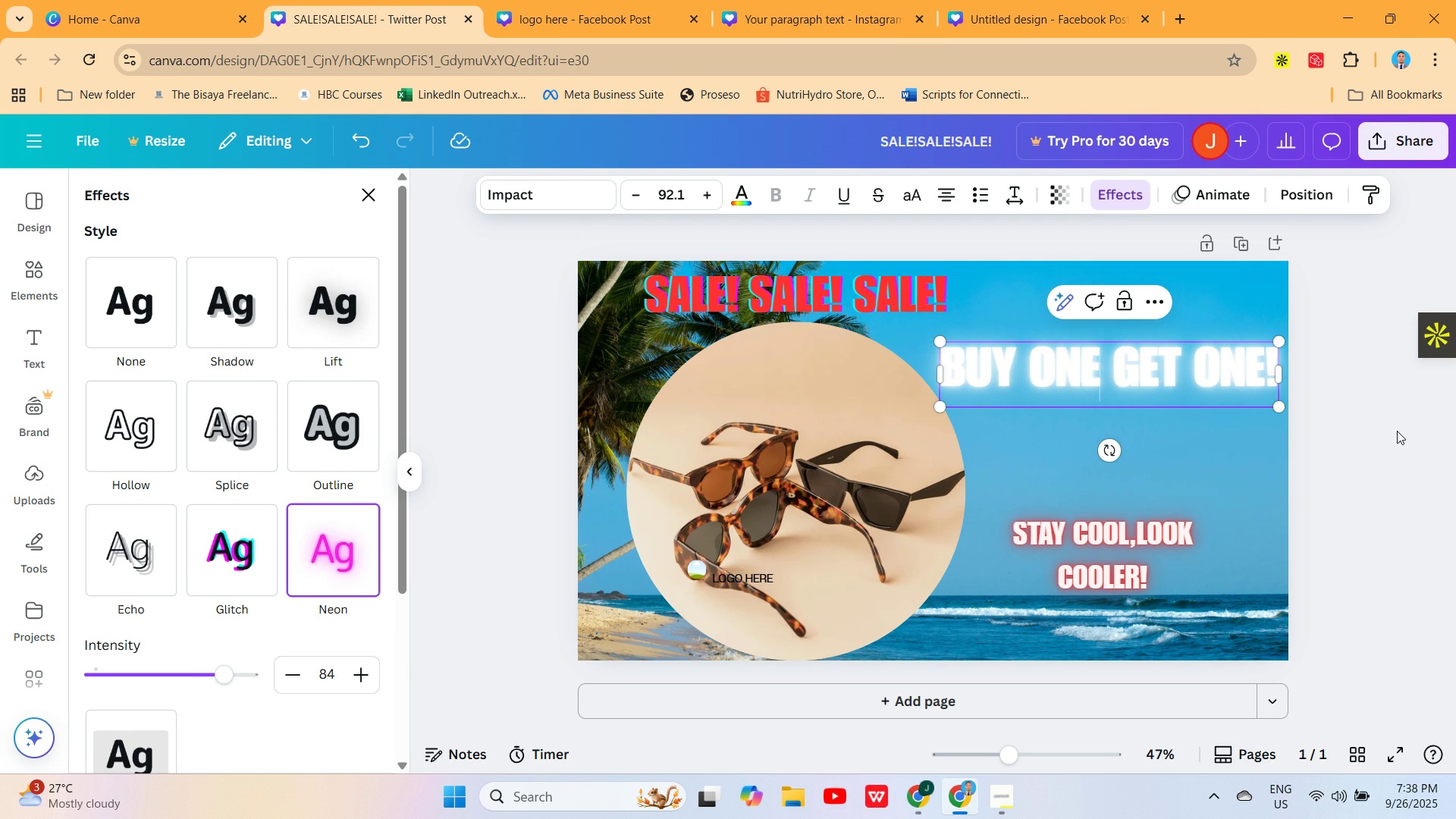 
left_click([1397, 432])
 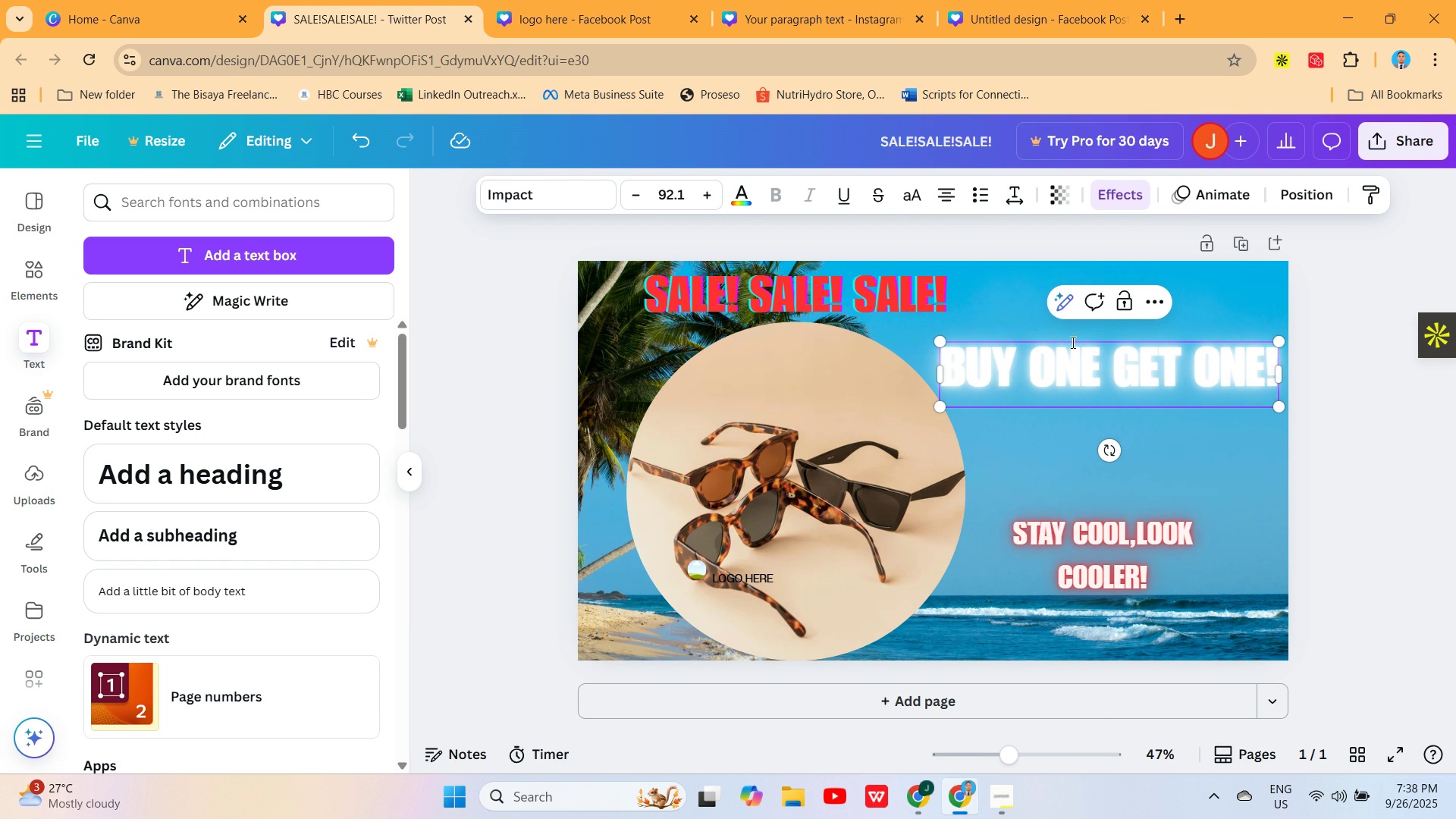 
left_click([1109, 378])
 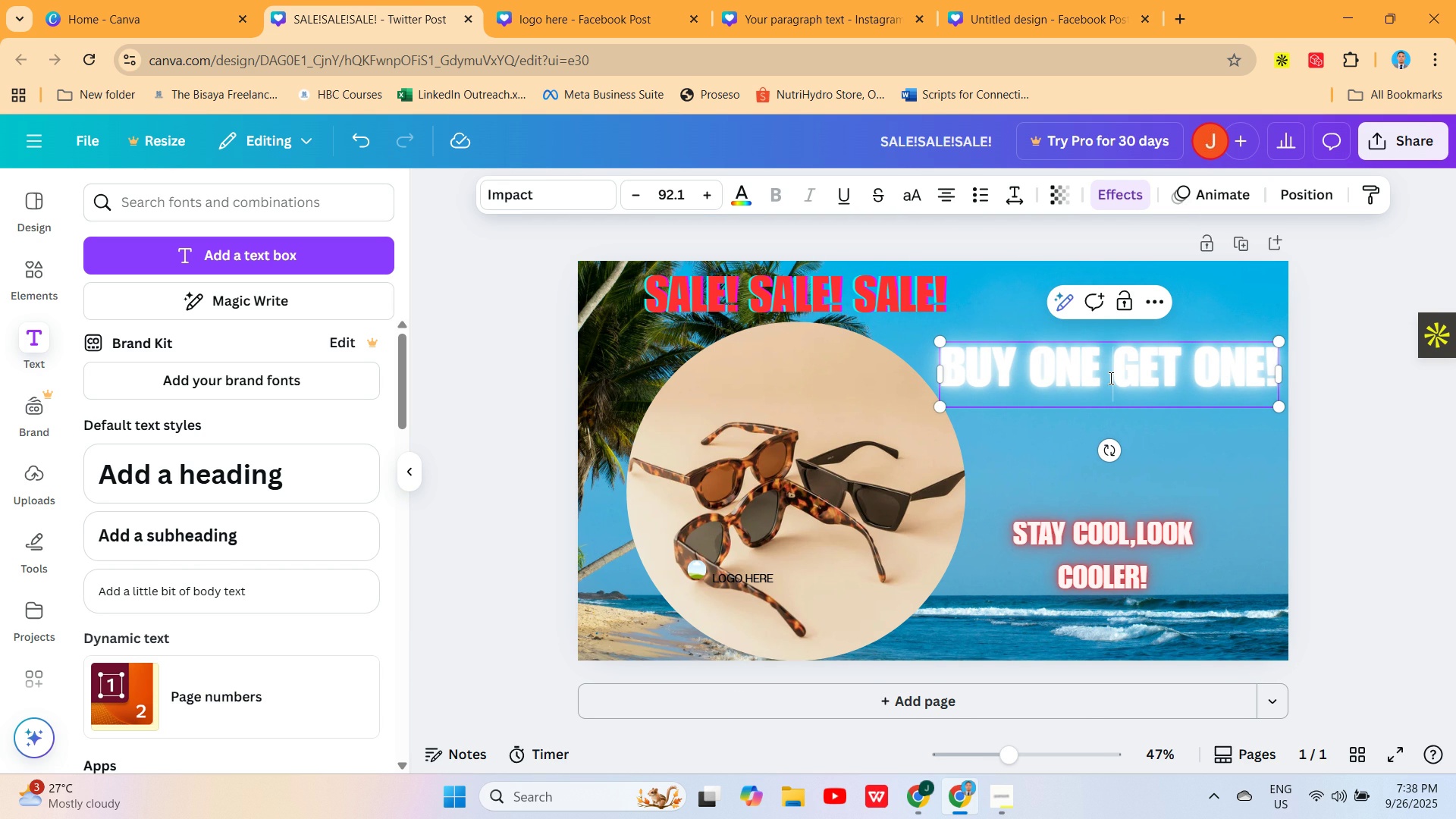 
left_click([1109, 378])
 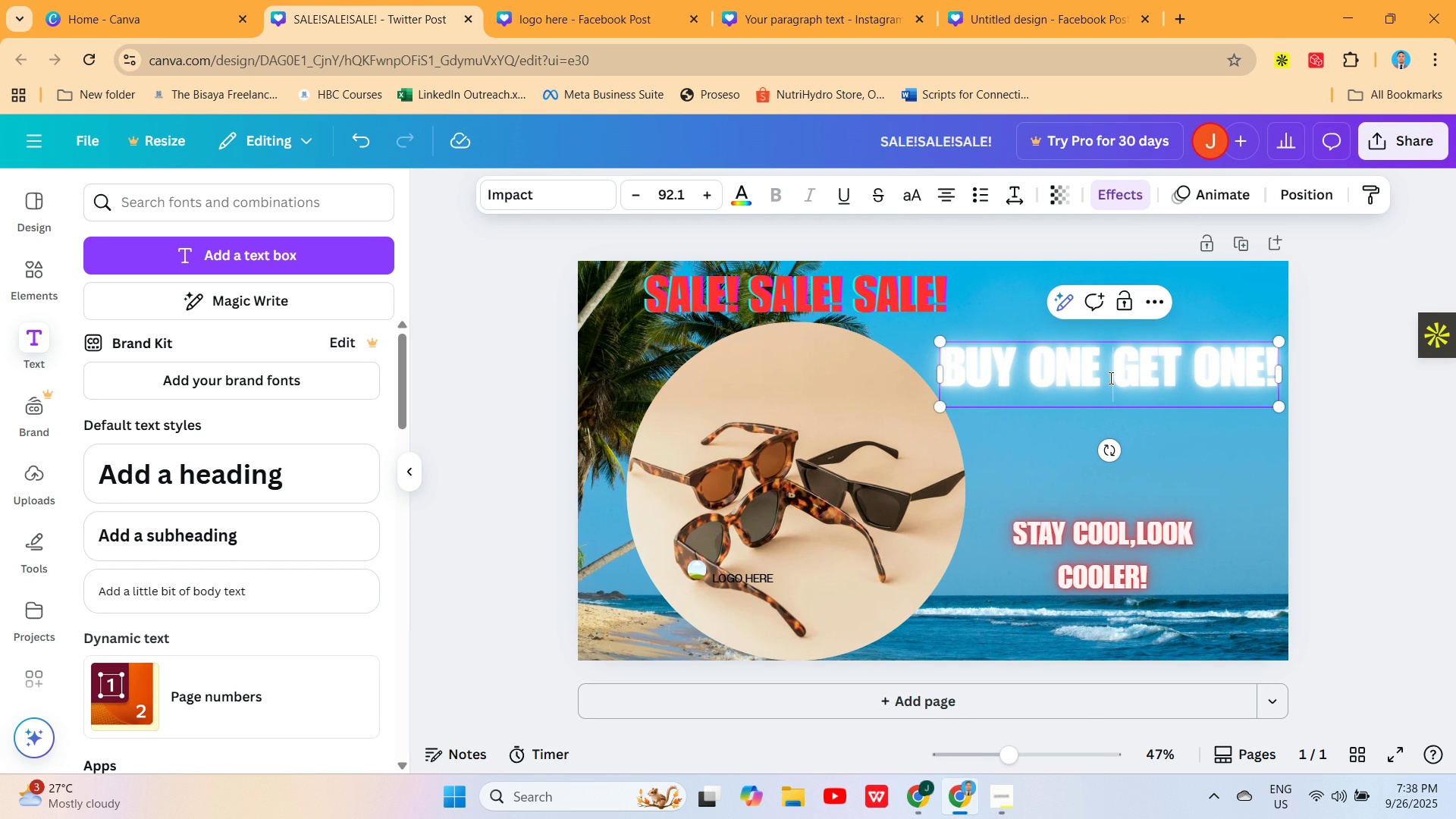 
key(Backspace)
 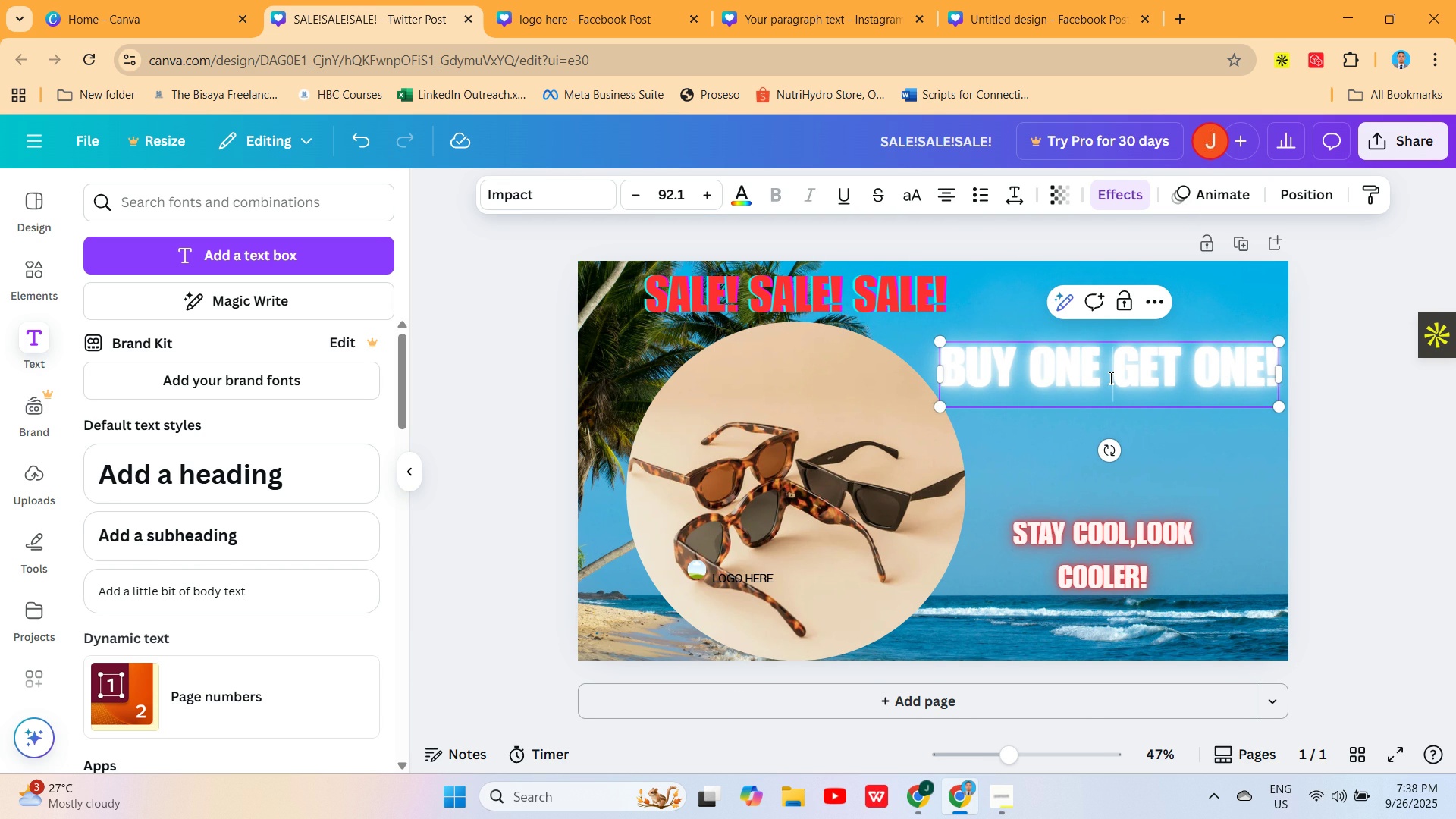 
key(Backspace)
 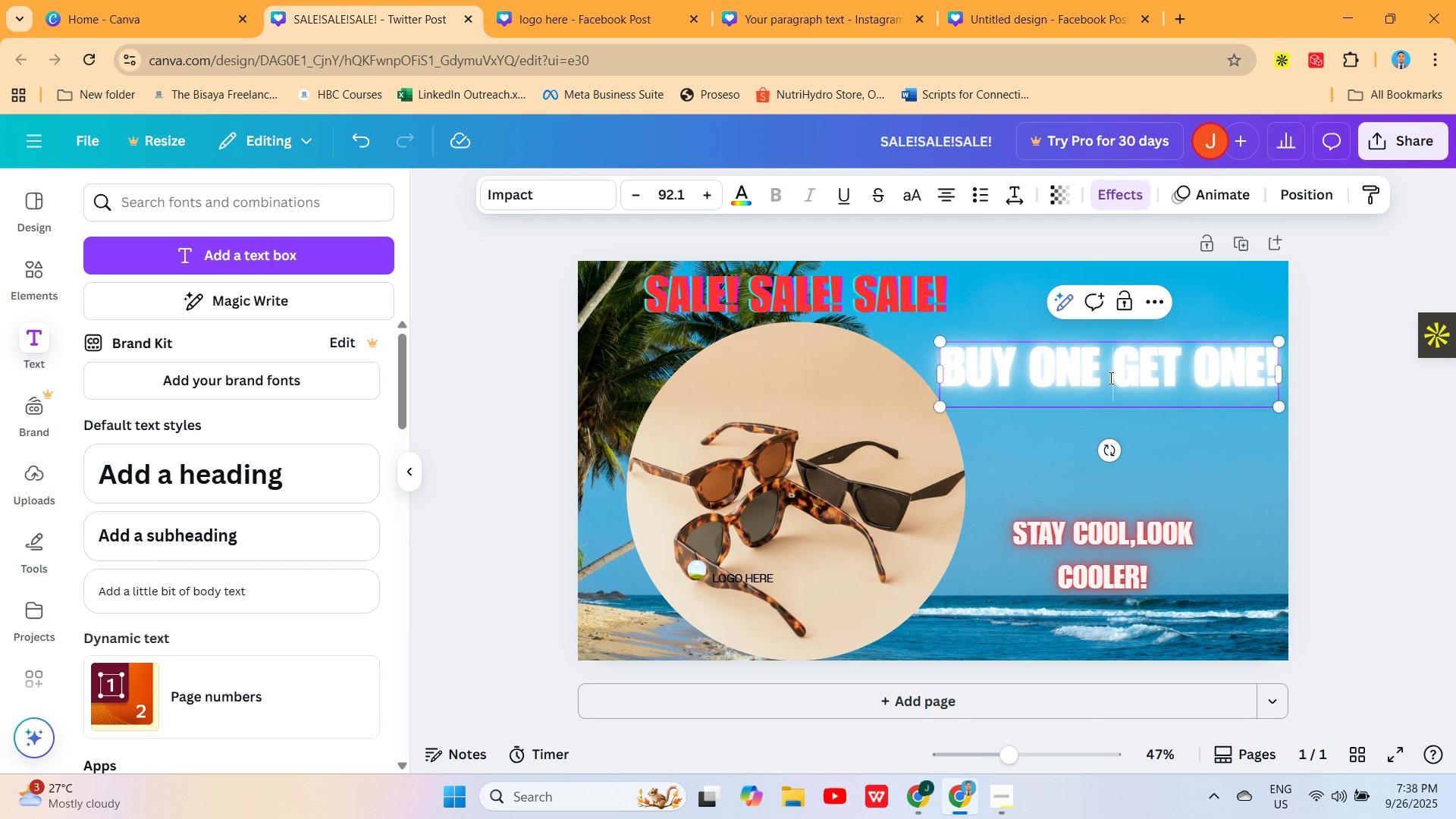 
key(Backspace)
 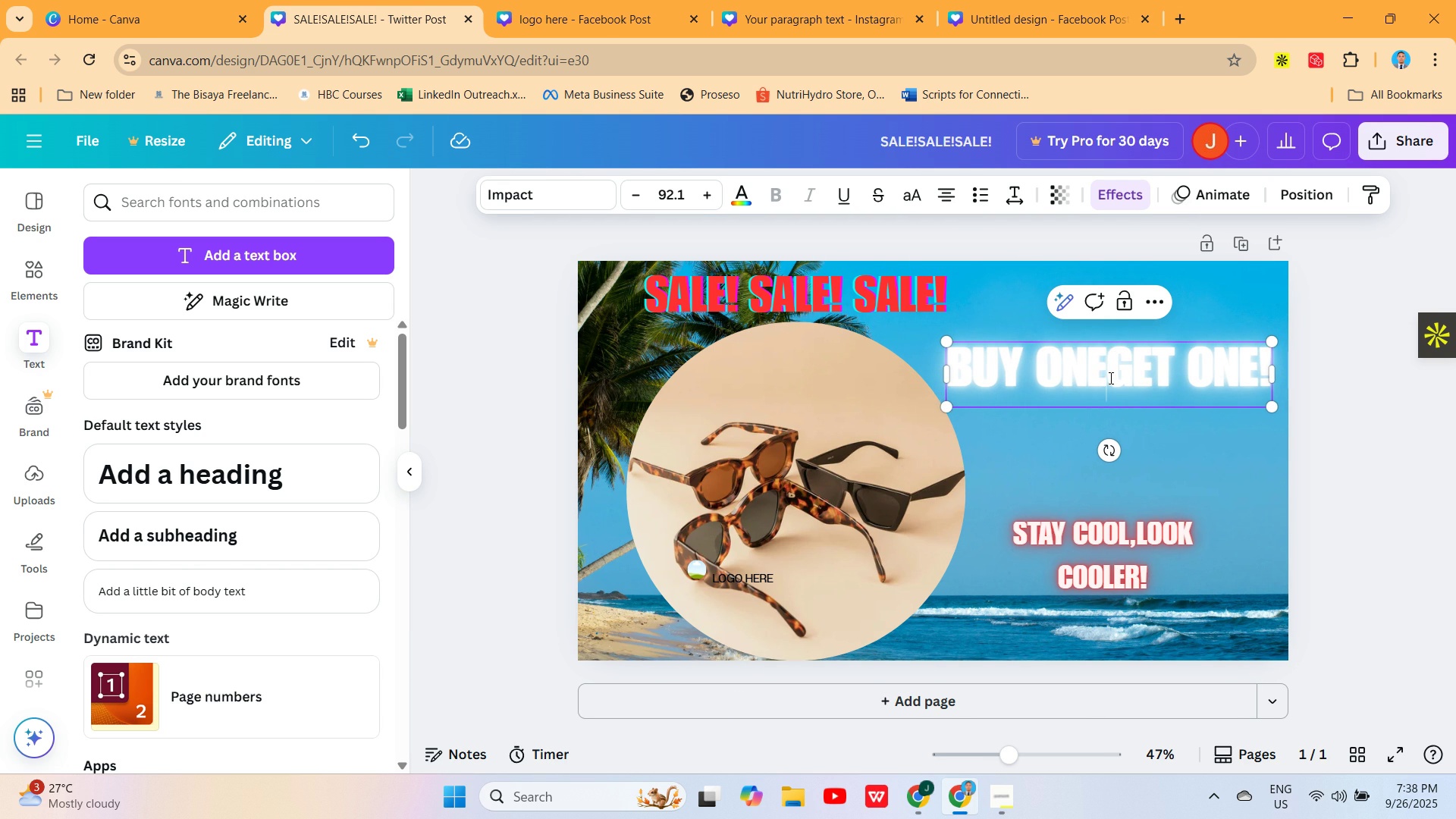 
key(Backspace)
 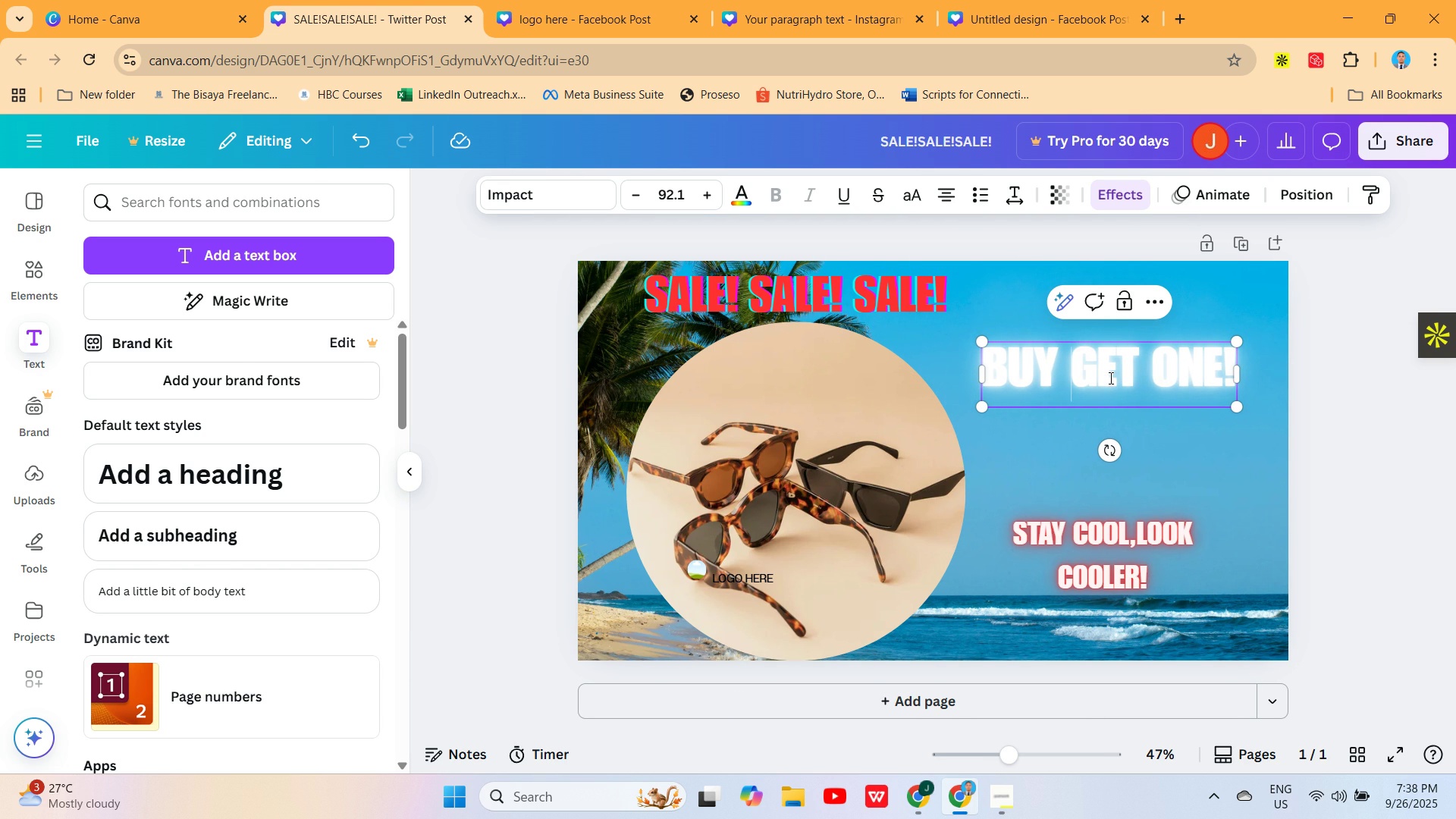 
key(1)
 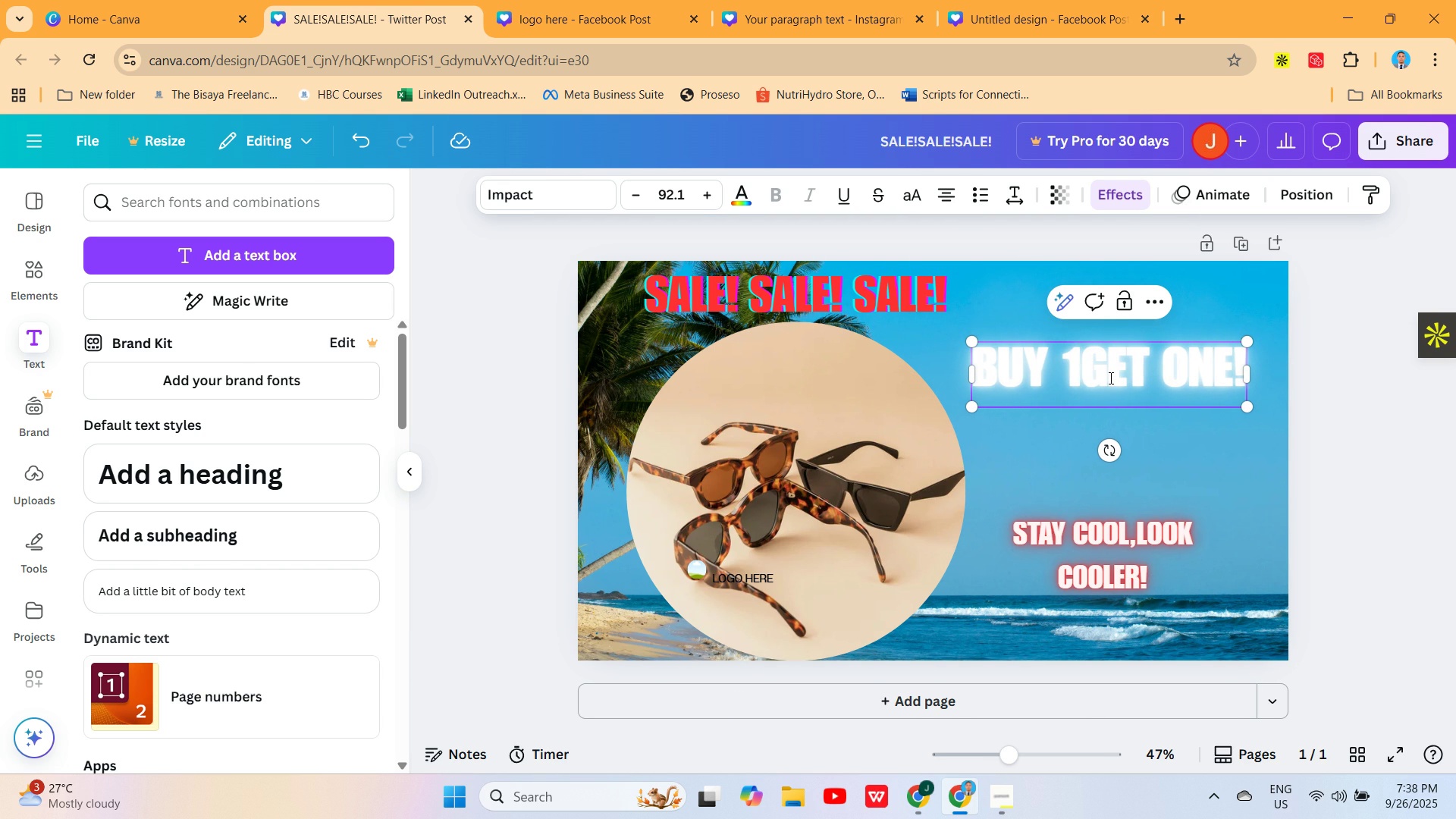 
key(Space)
 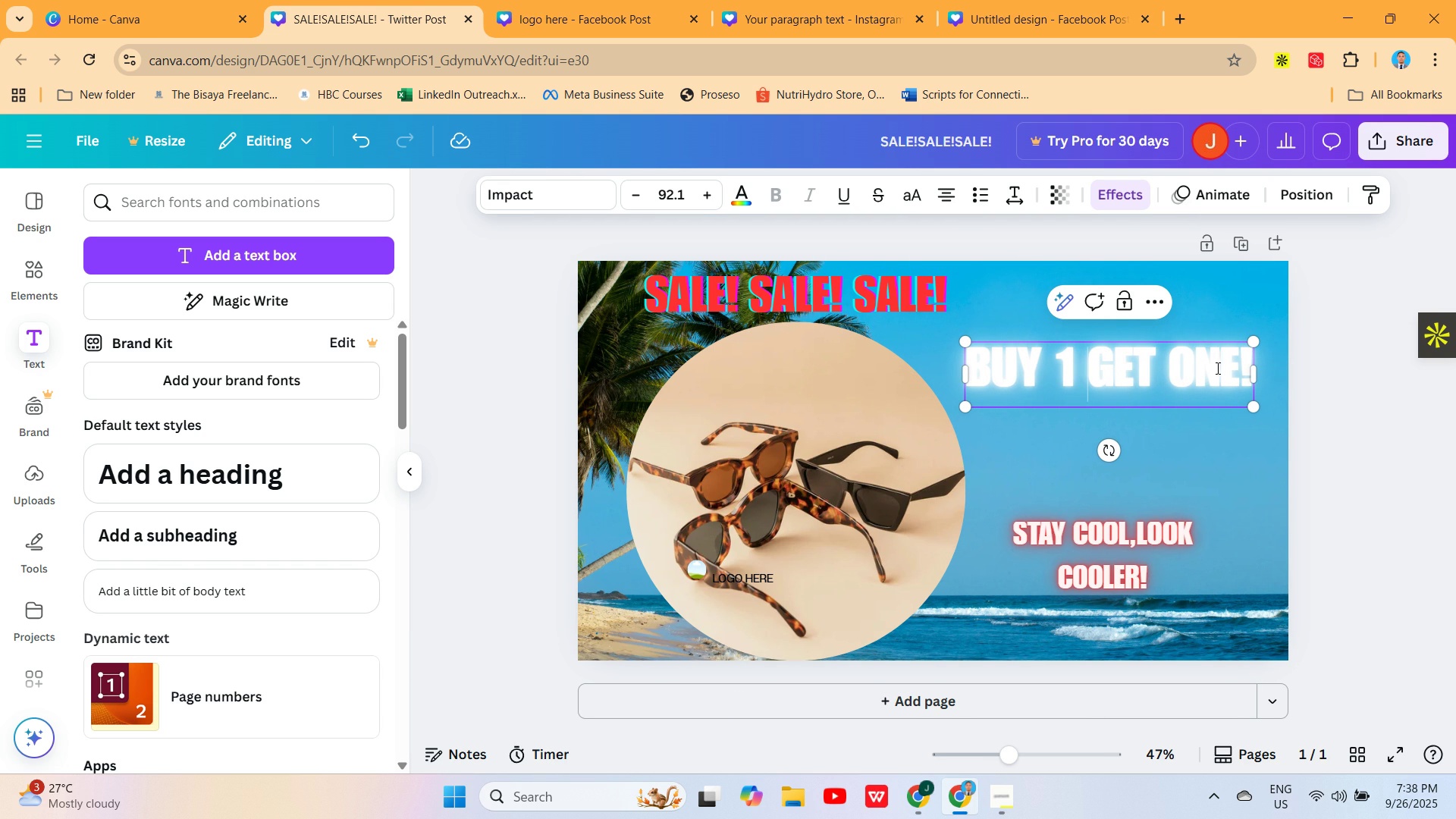 
left_click([1238, 369])
 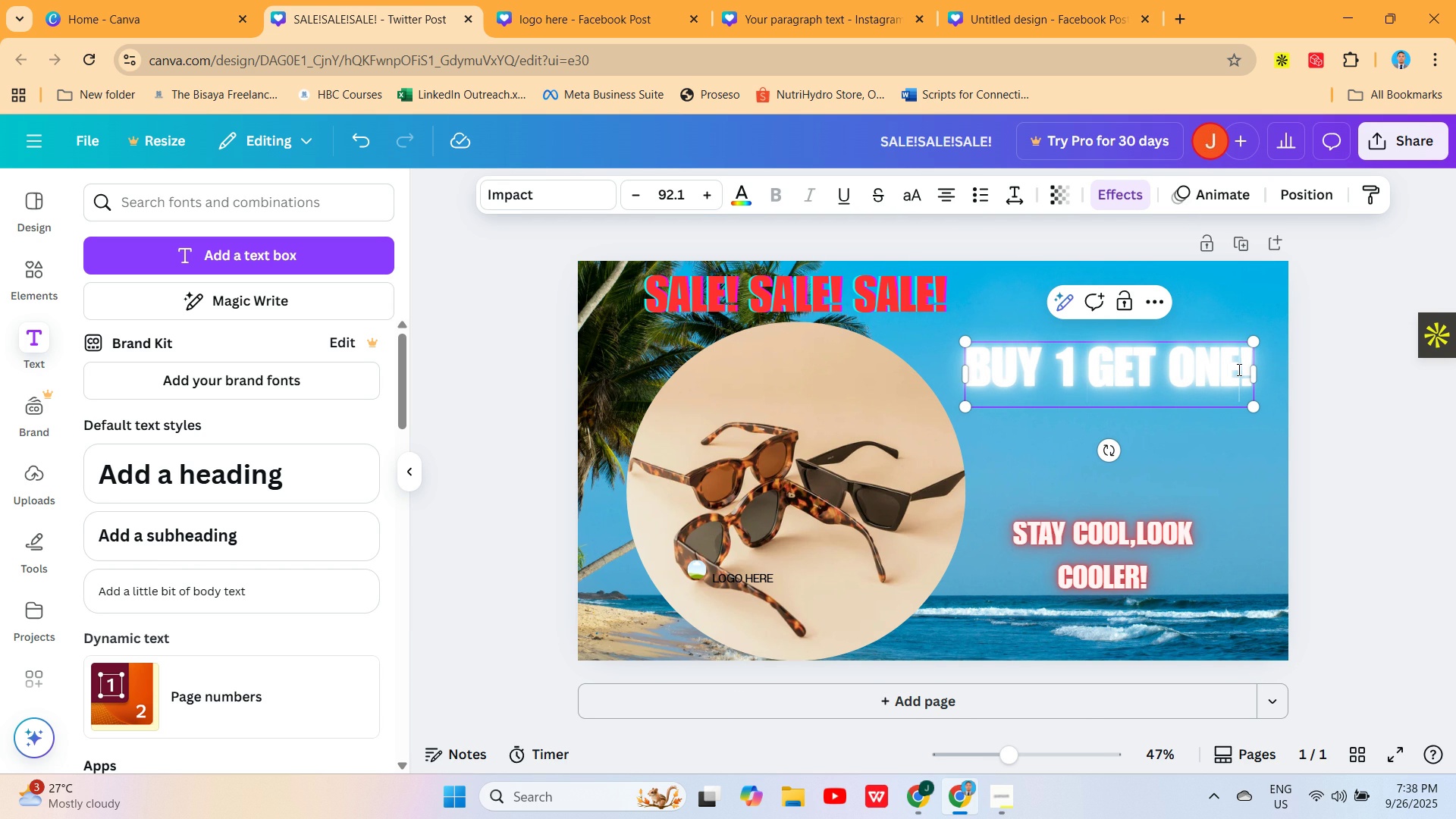 
key(Backspace)
key(Backspace)
key(Backspace)
type(1 )
key(Backspace)
key(Backspace)
type(ONE)
 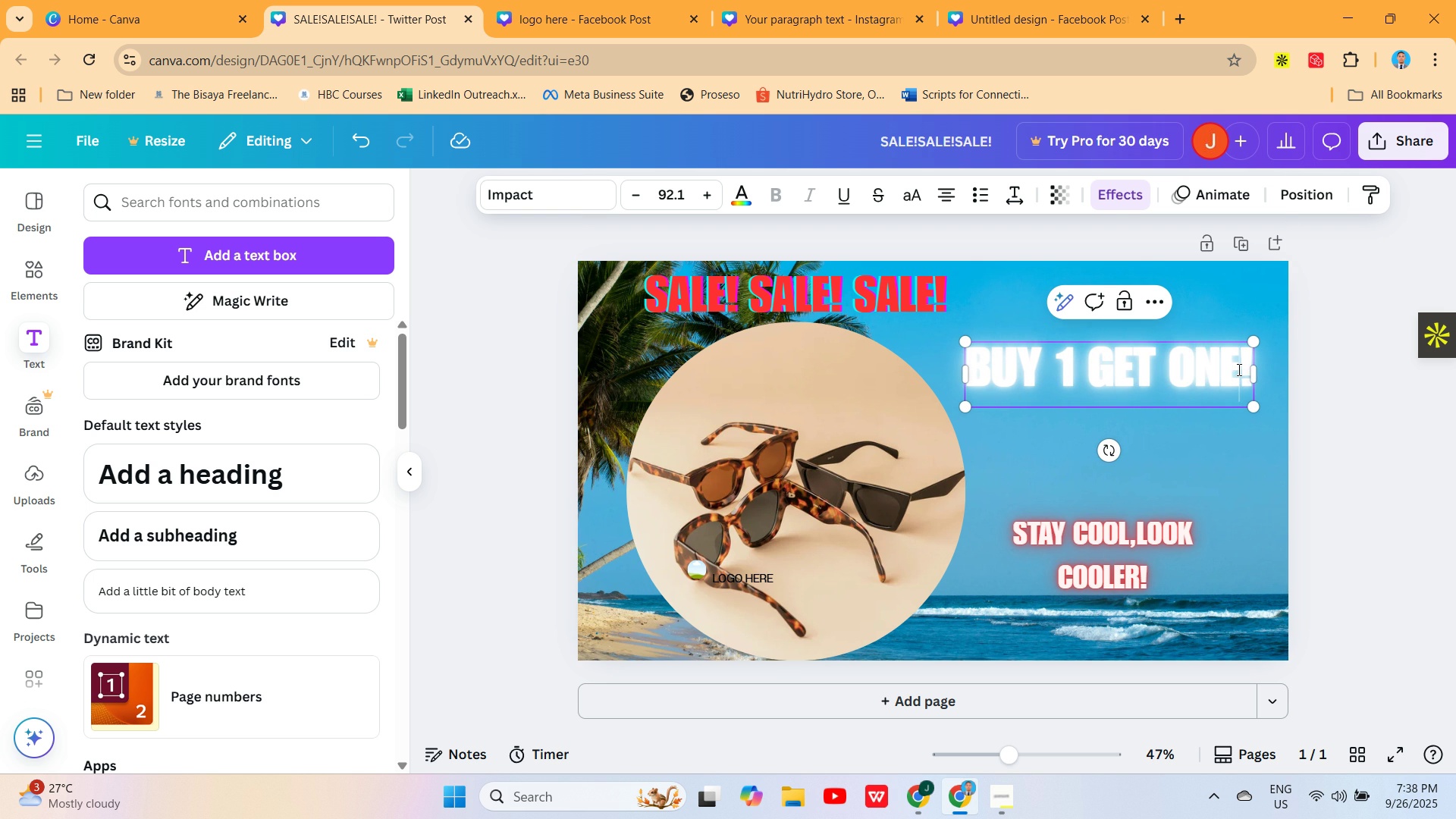 
left_click([1396, 411])
 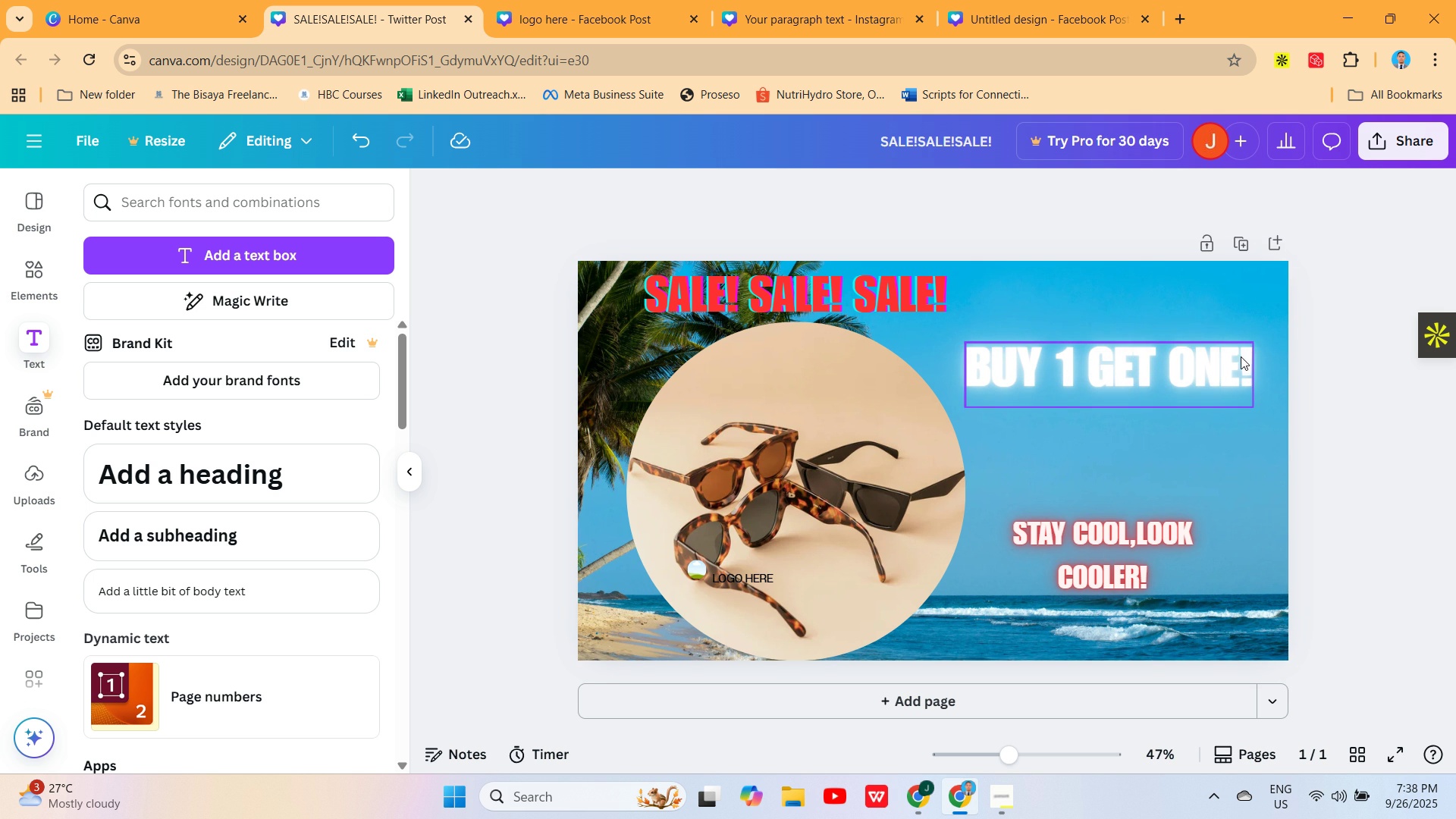 
left_click([1238, 363])
 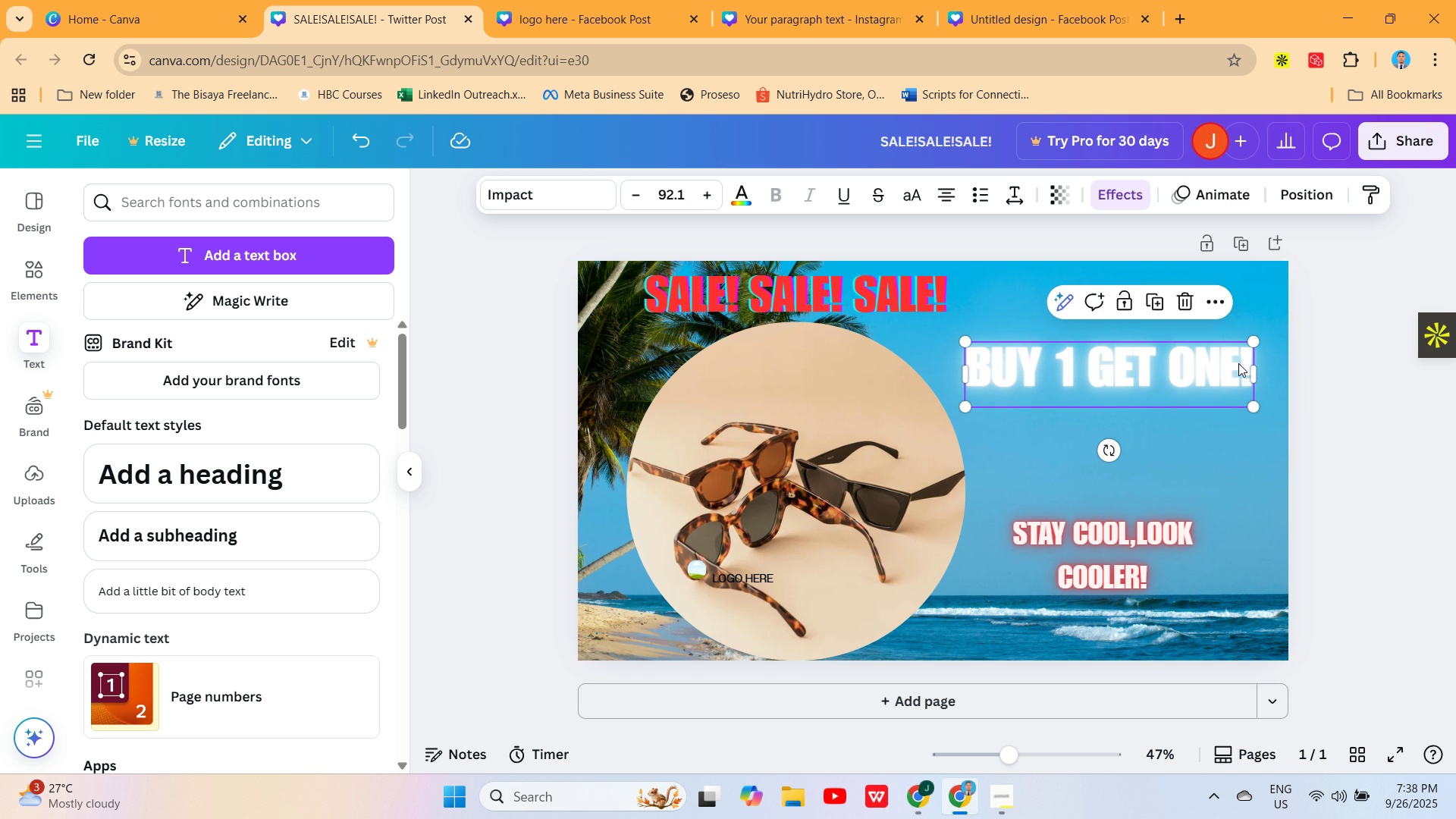 
key(Space)
 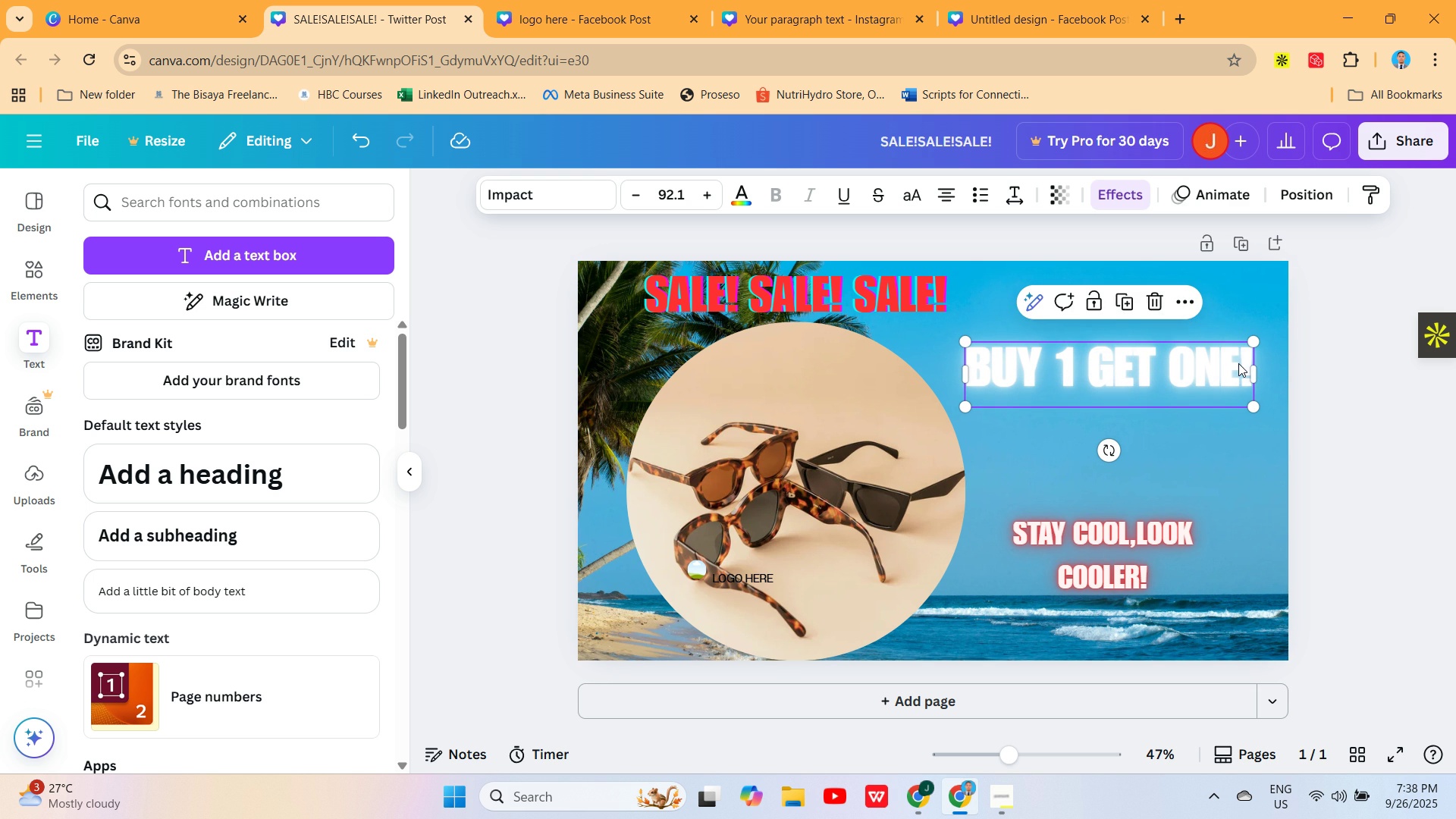 
left_click([1238, 363])
 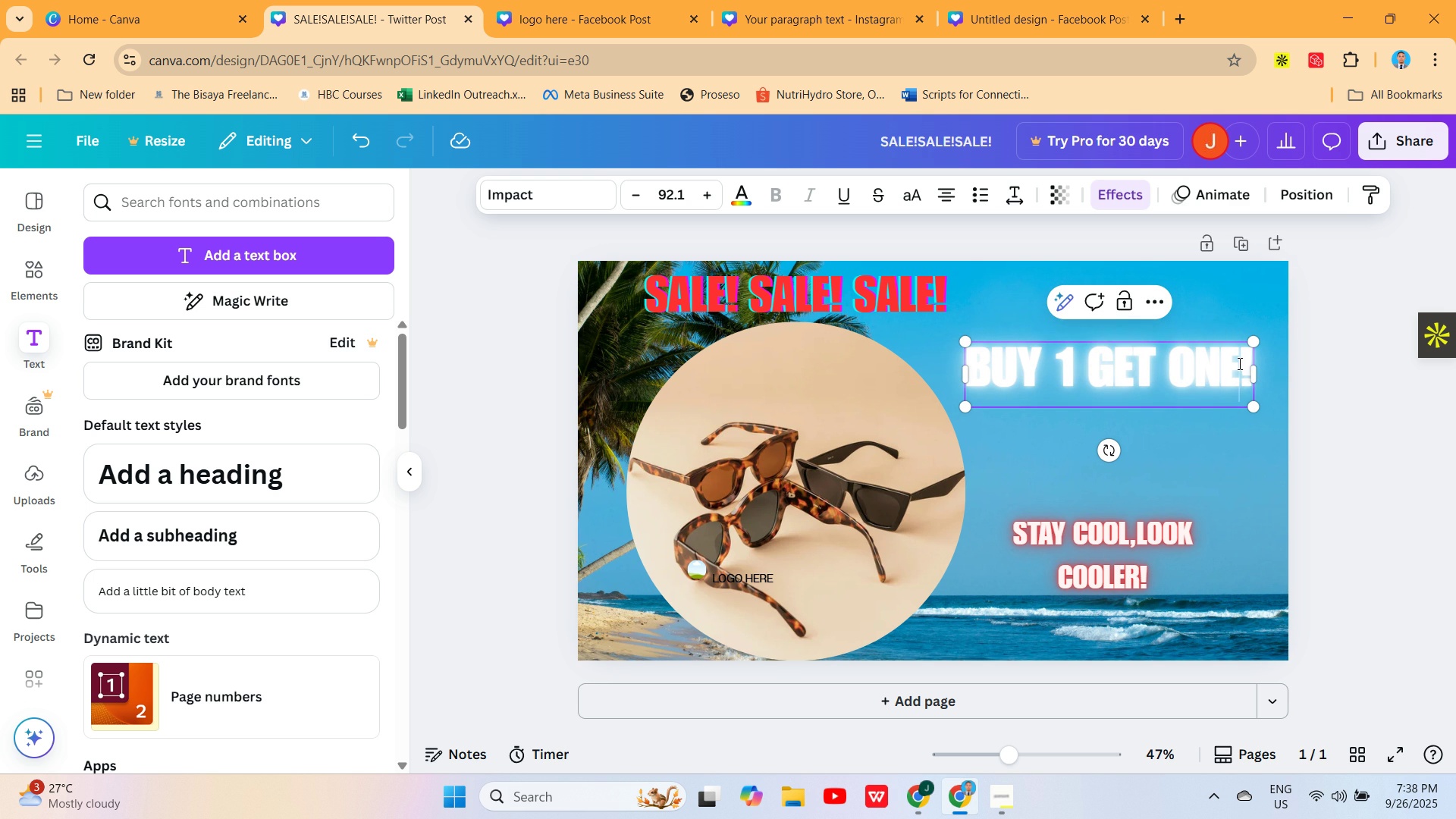 
key(Space)
 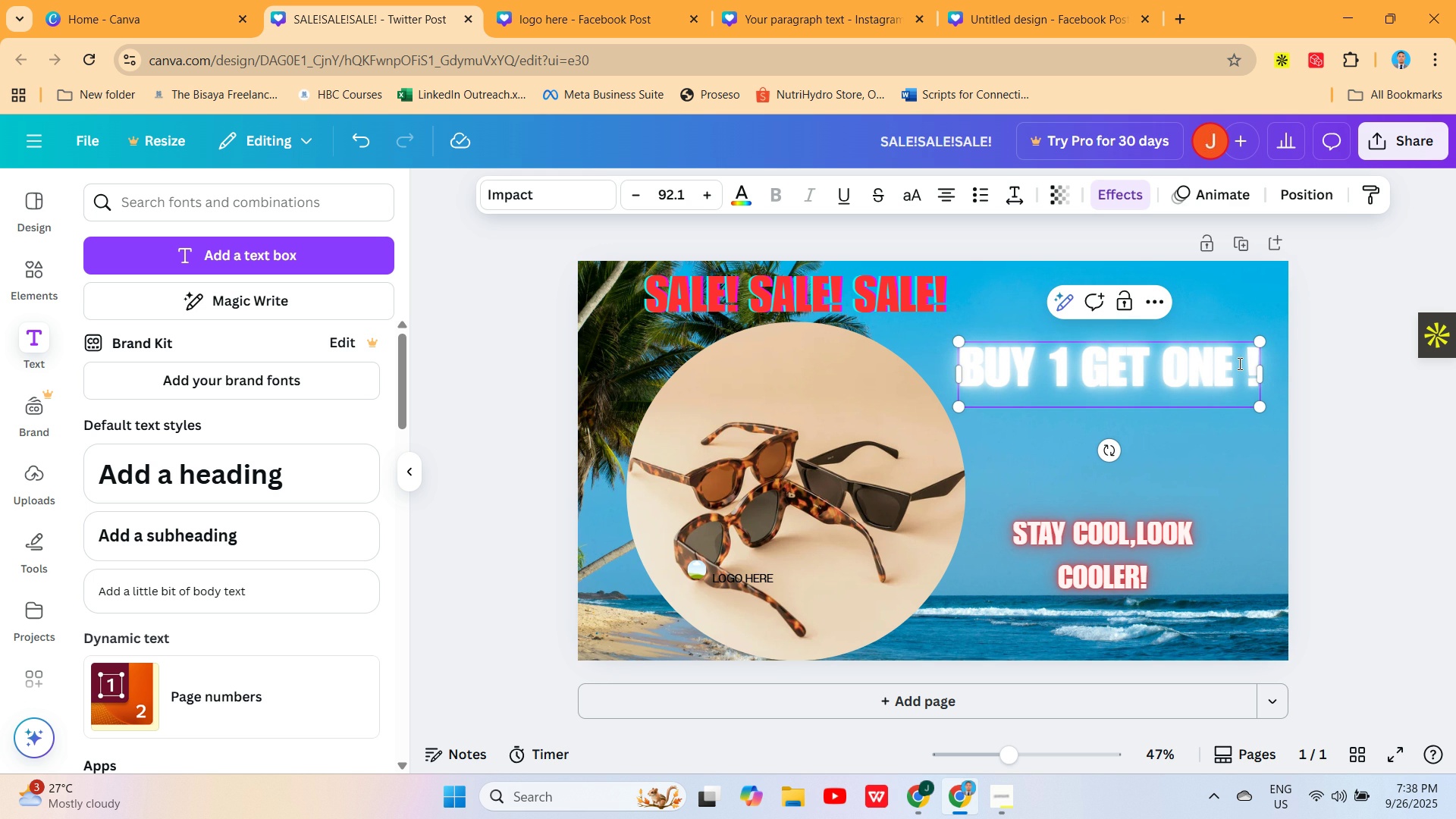 
left_click([1238, 363])
 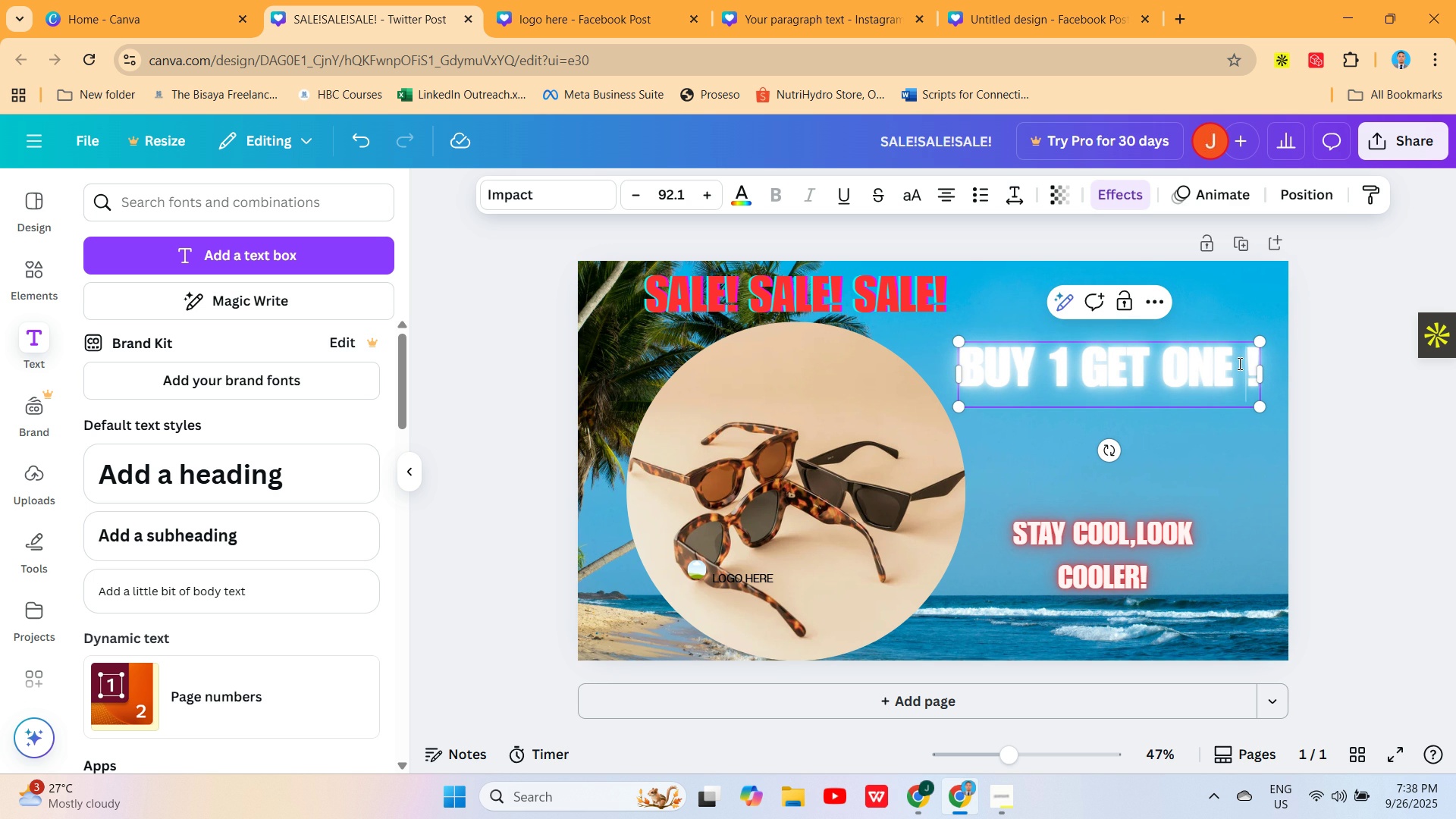 
key(Backspace)